 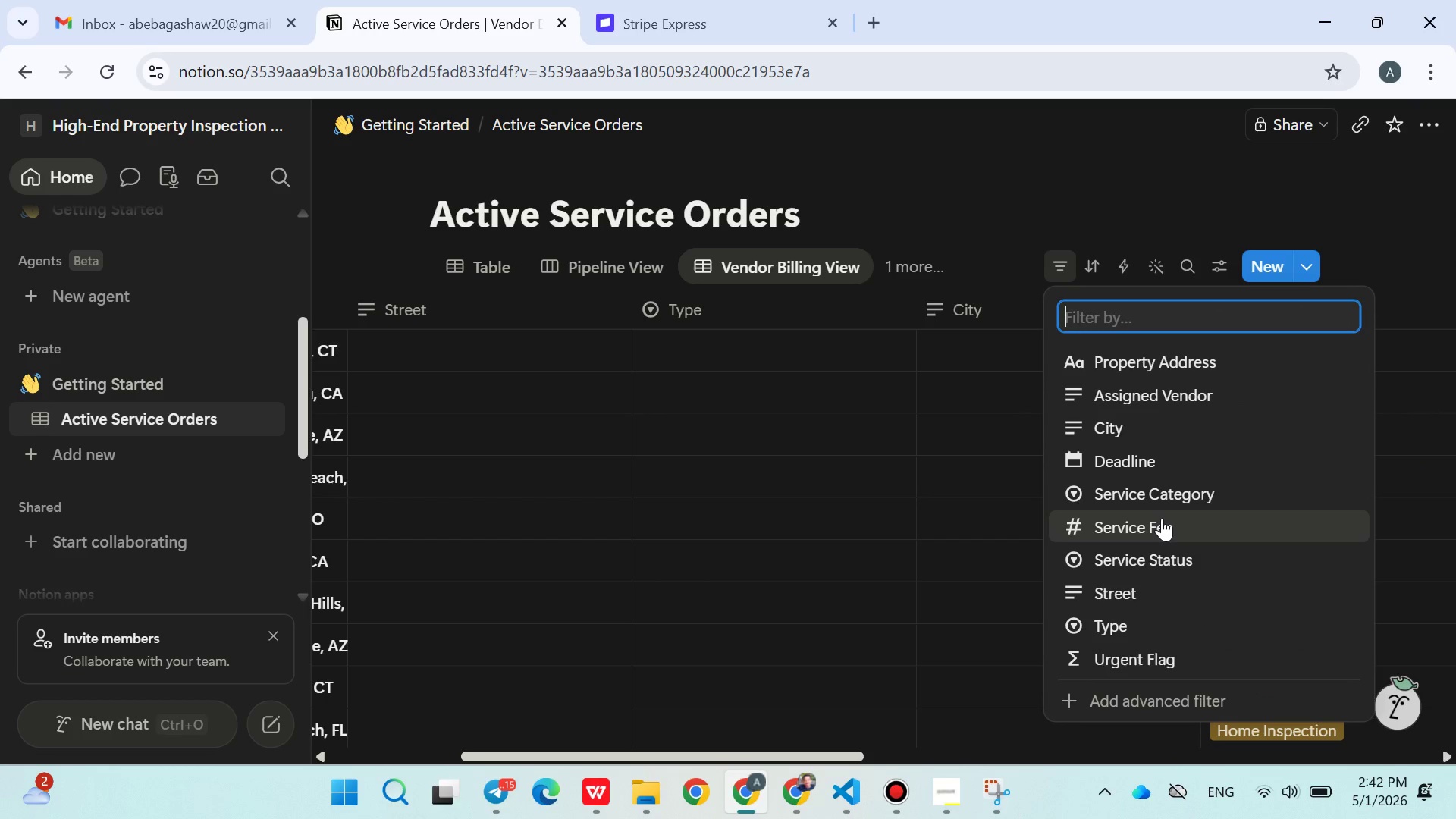 
left_click([1162, 555])
 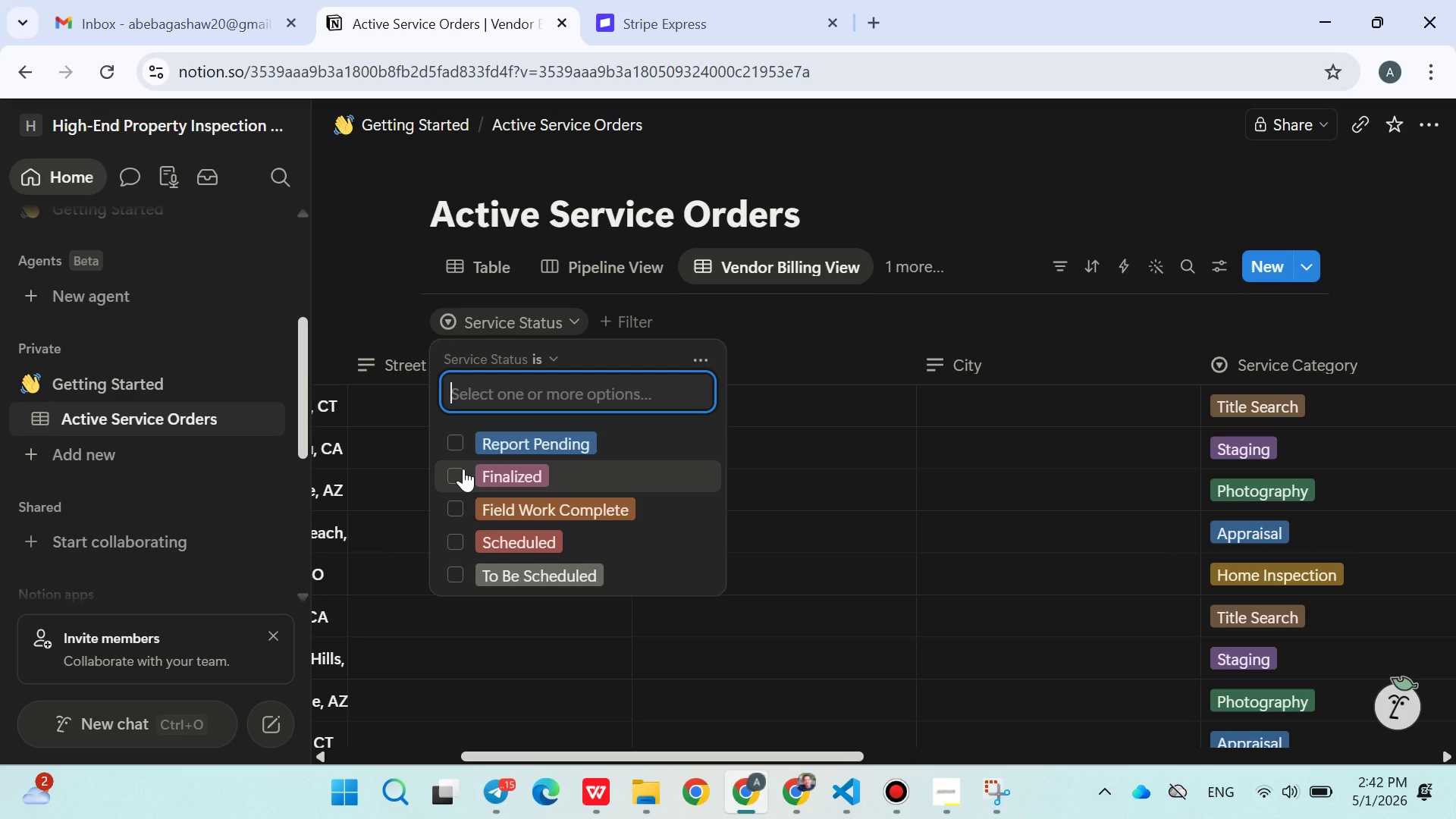 
left_click([453, 473])
 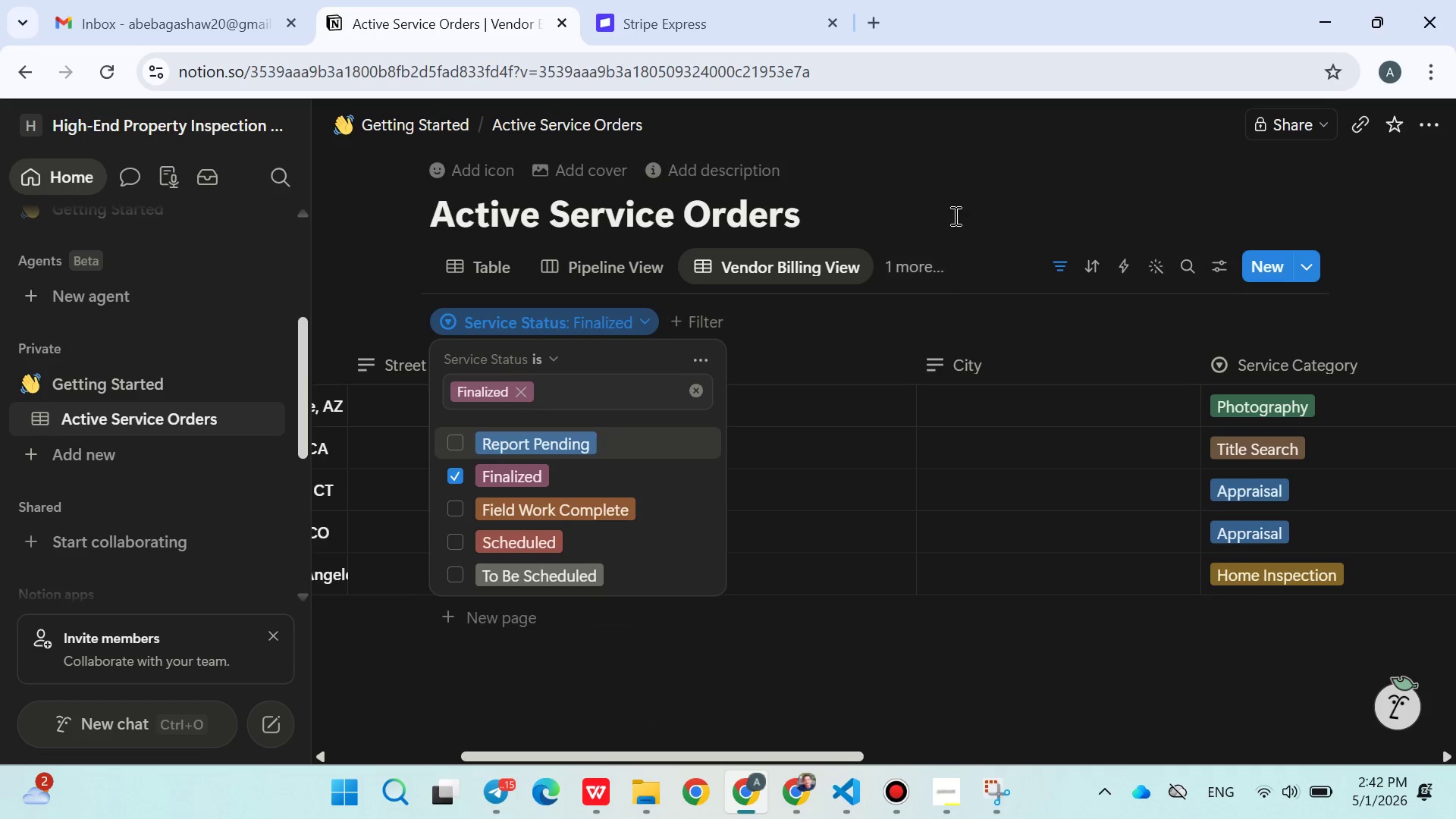 
left_click([954, 215])
 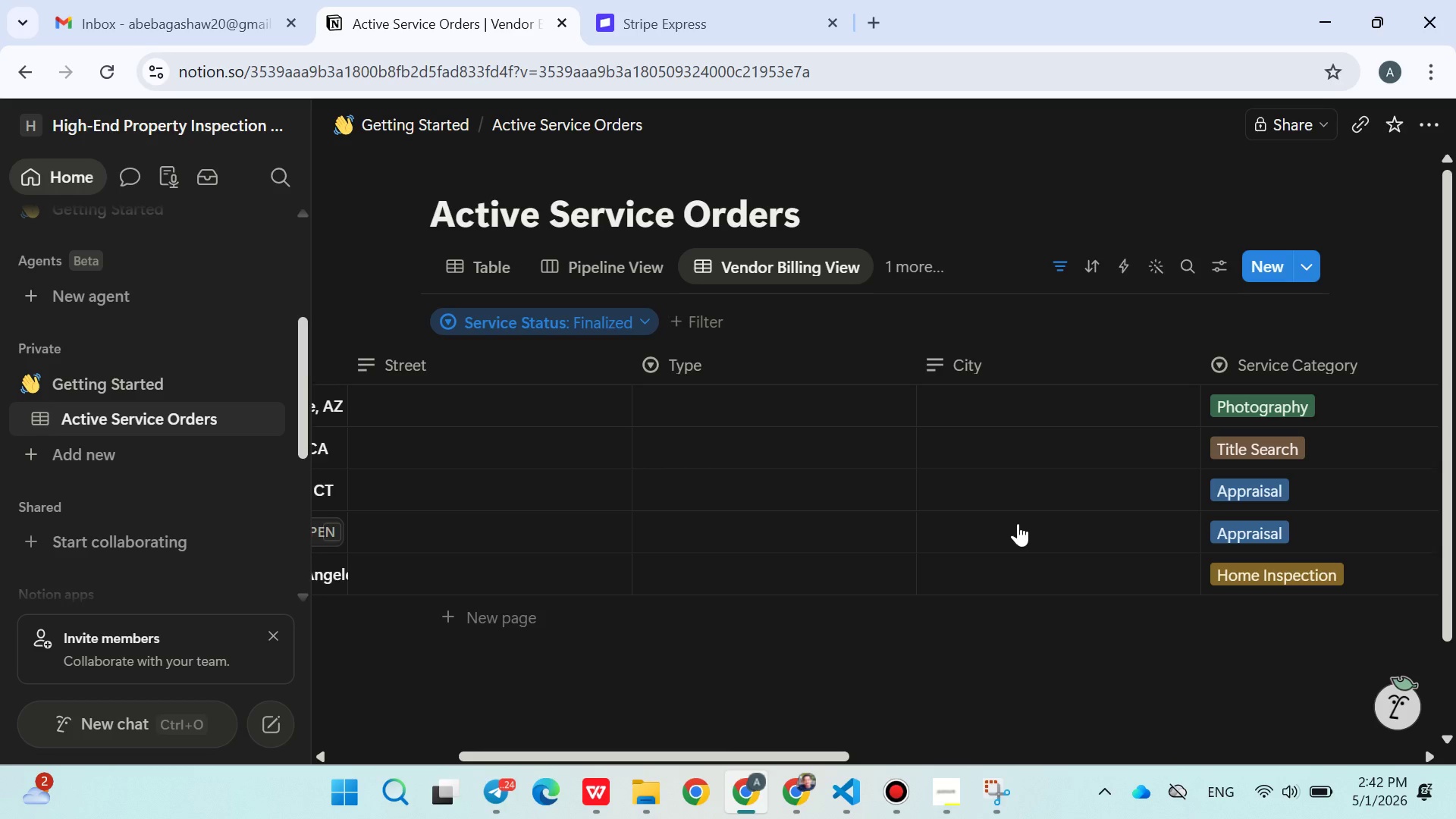 
wait(15.82)
 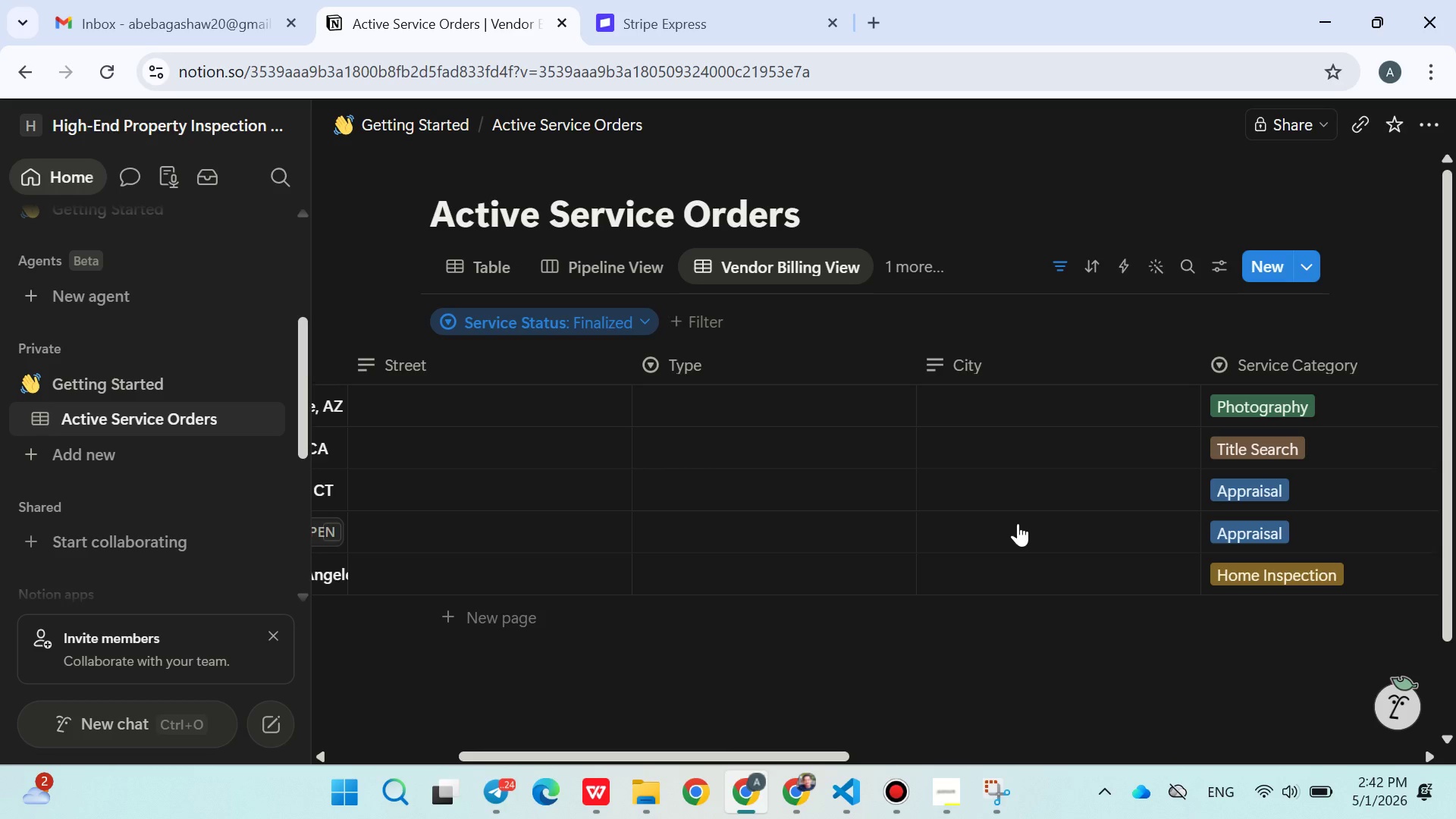 
mouse_move([1025, 475])
 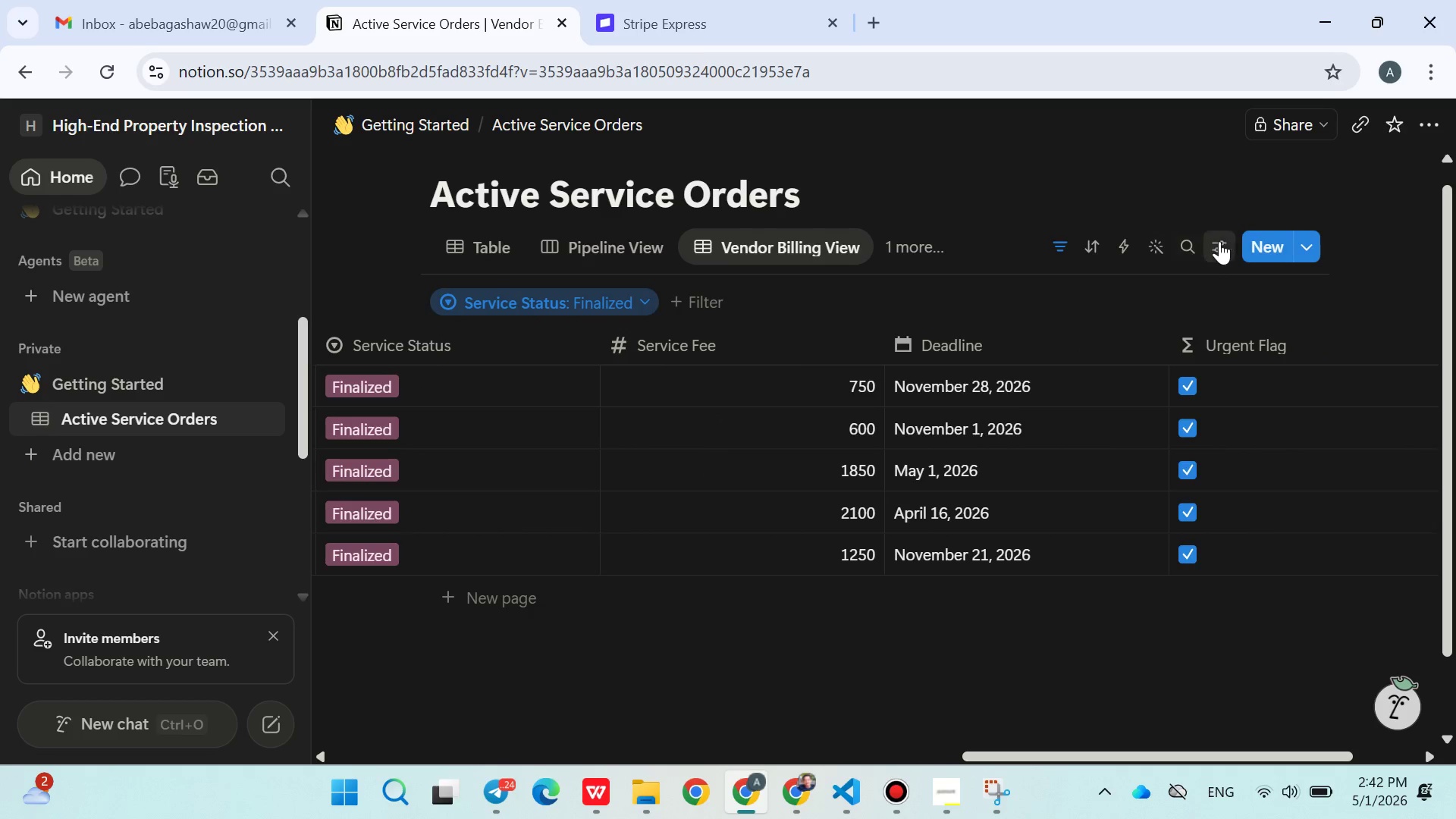 
left_click([1223, 241])
 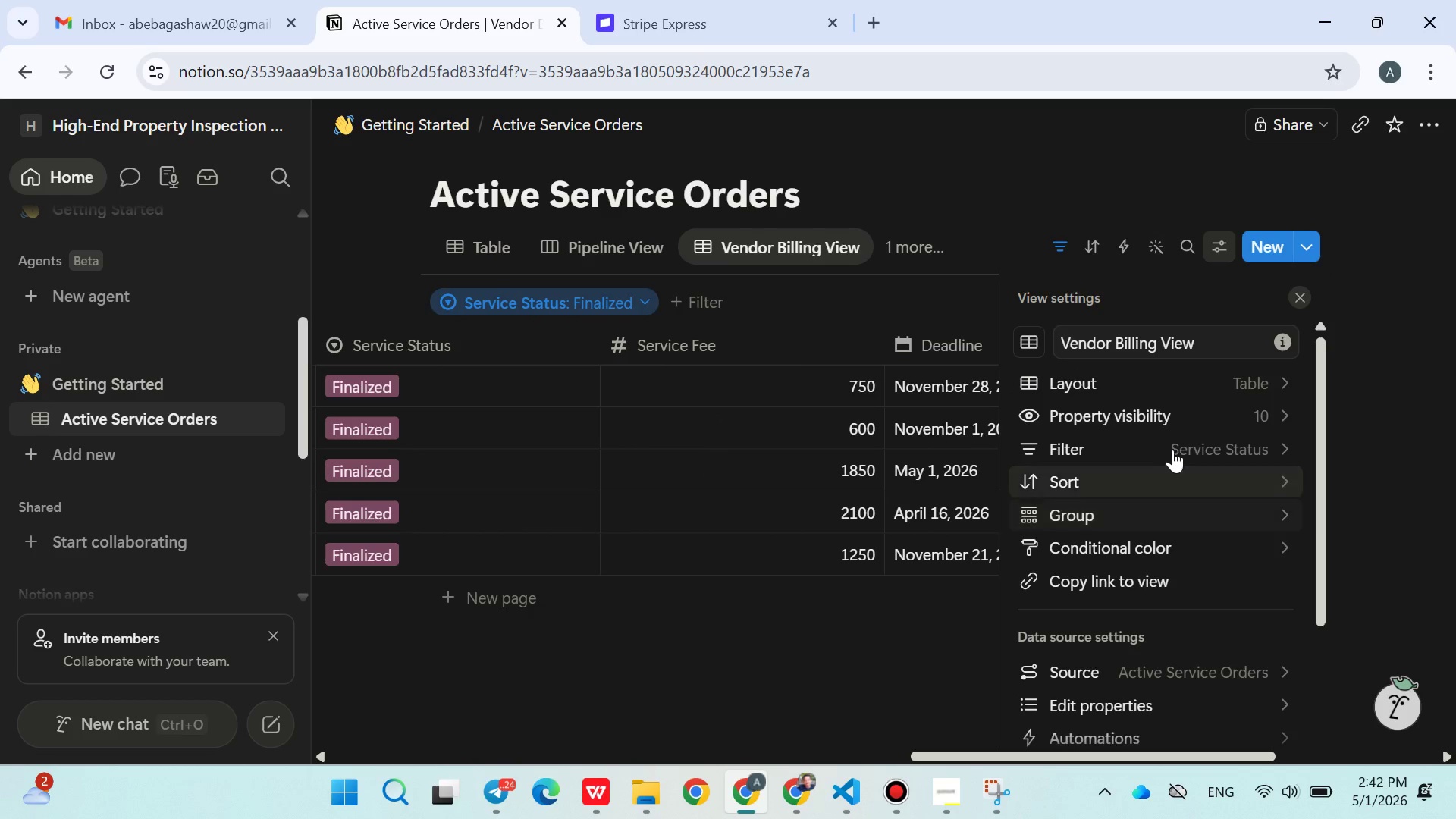 
left_click([1194, 410])
 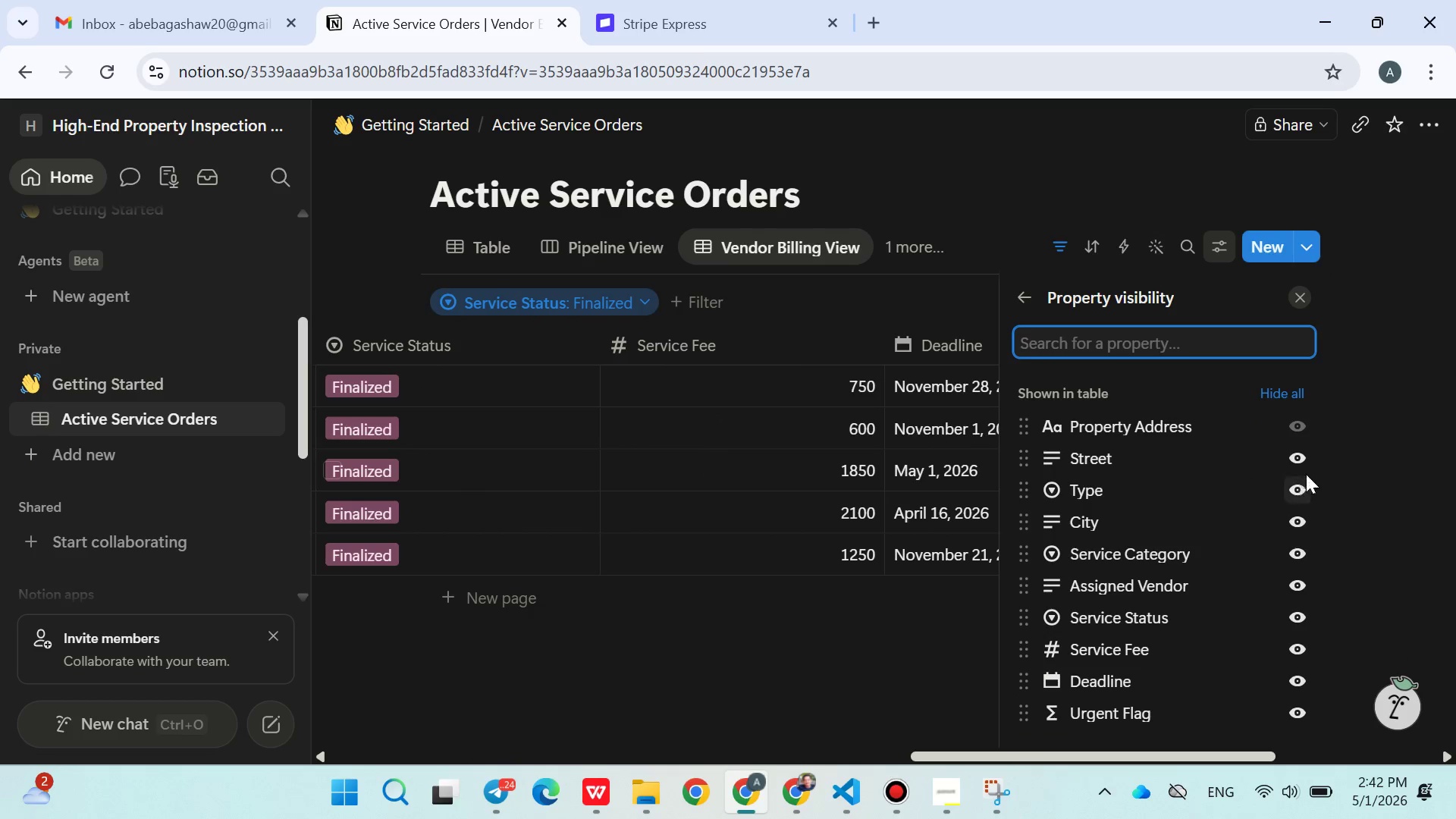 
left_click([1301, 465])
 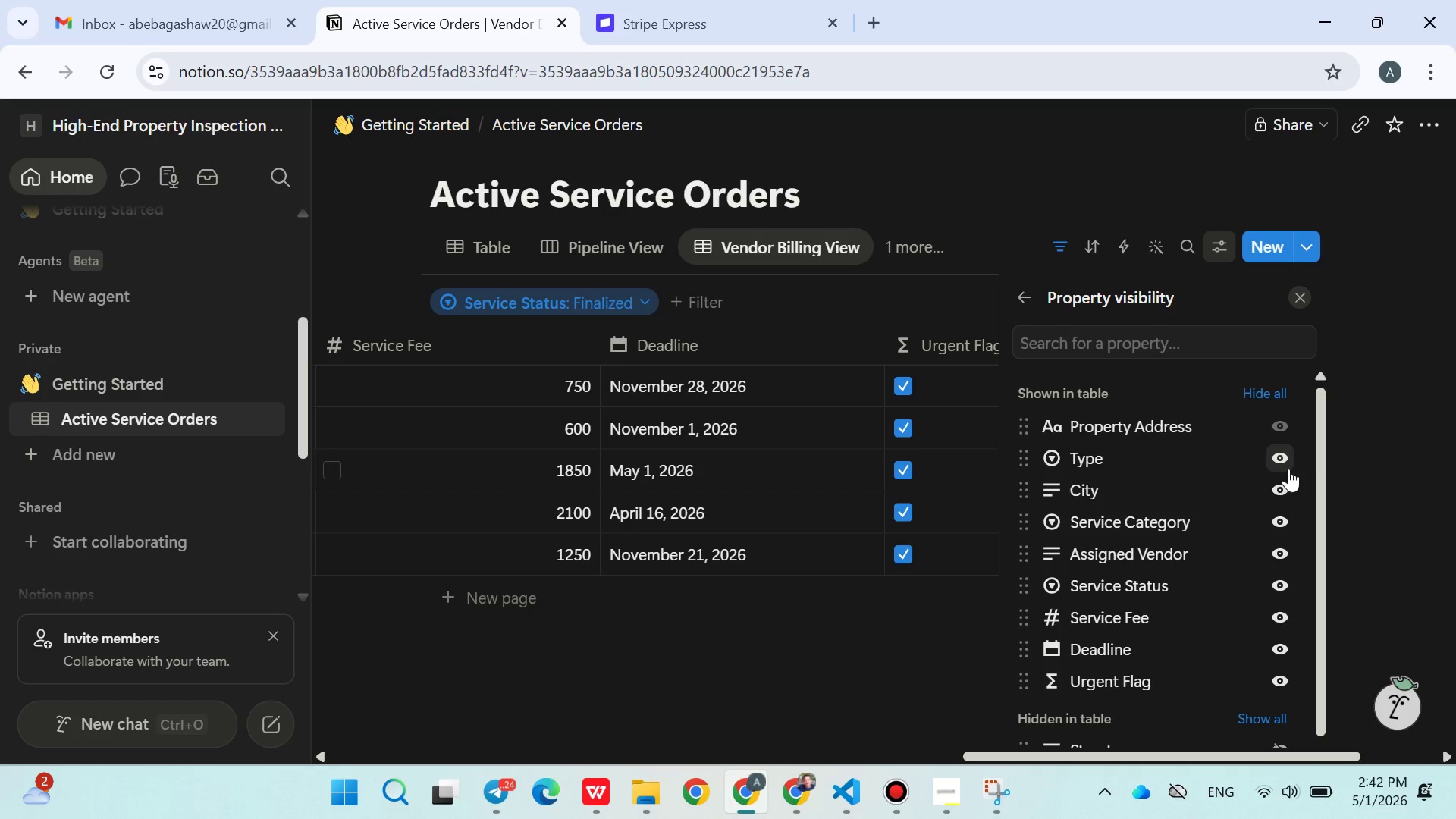 
left_click([1287, 467])
 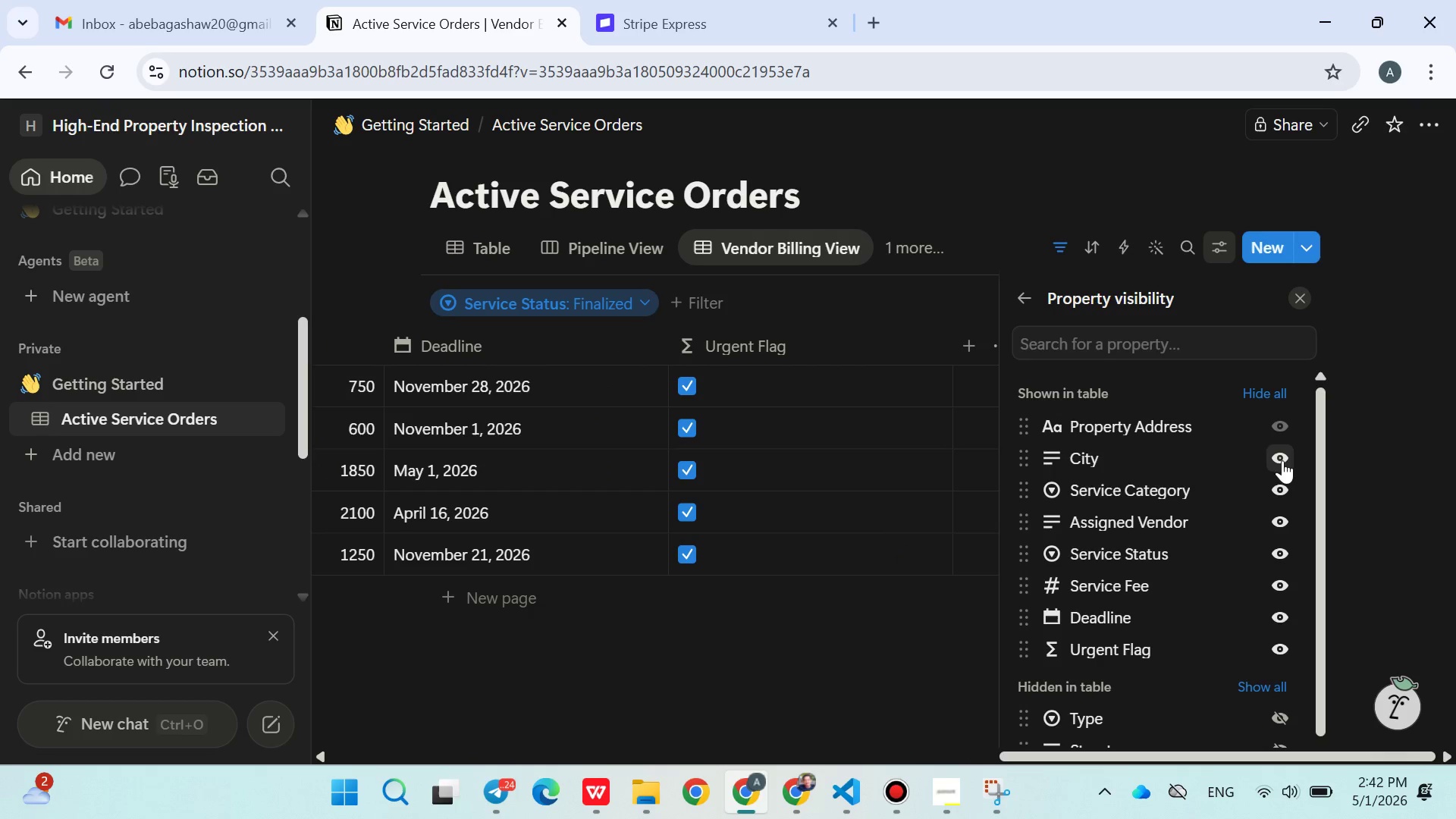 
left_click([1282, 459])
 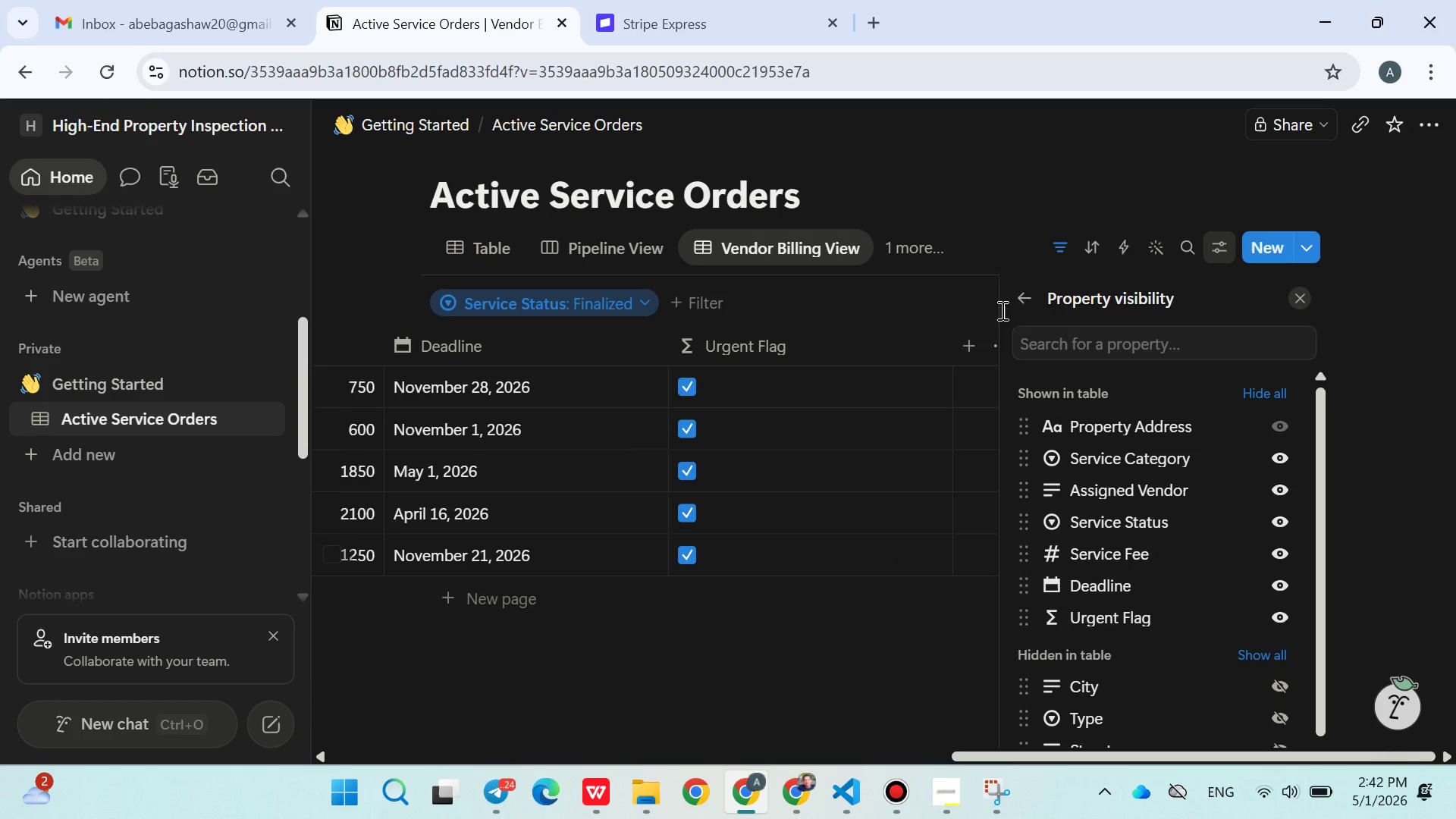 
left_click([990, 189])
 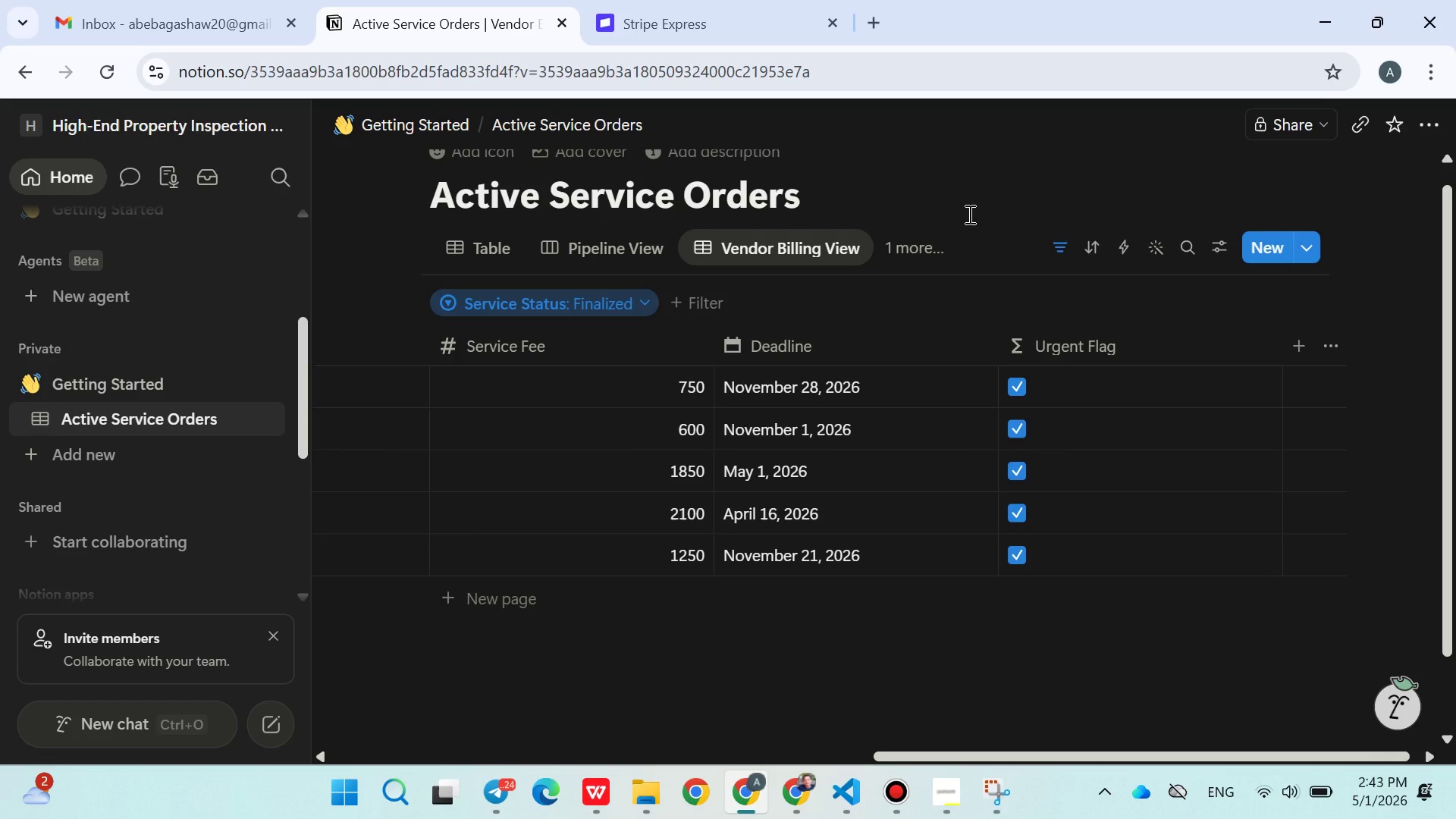 
wait(23.66)
 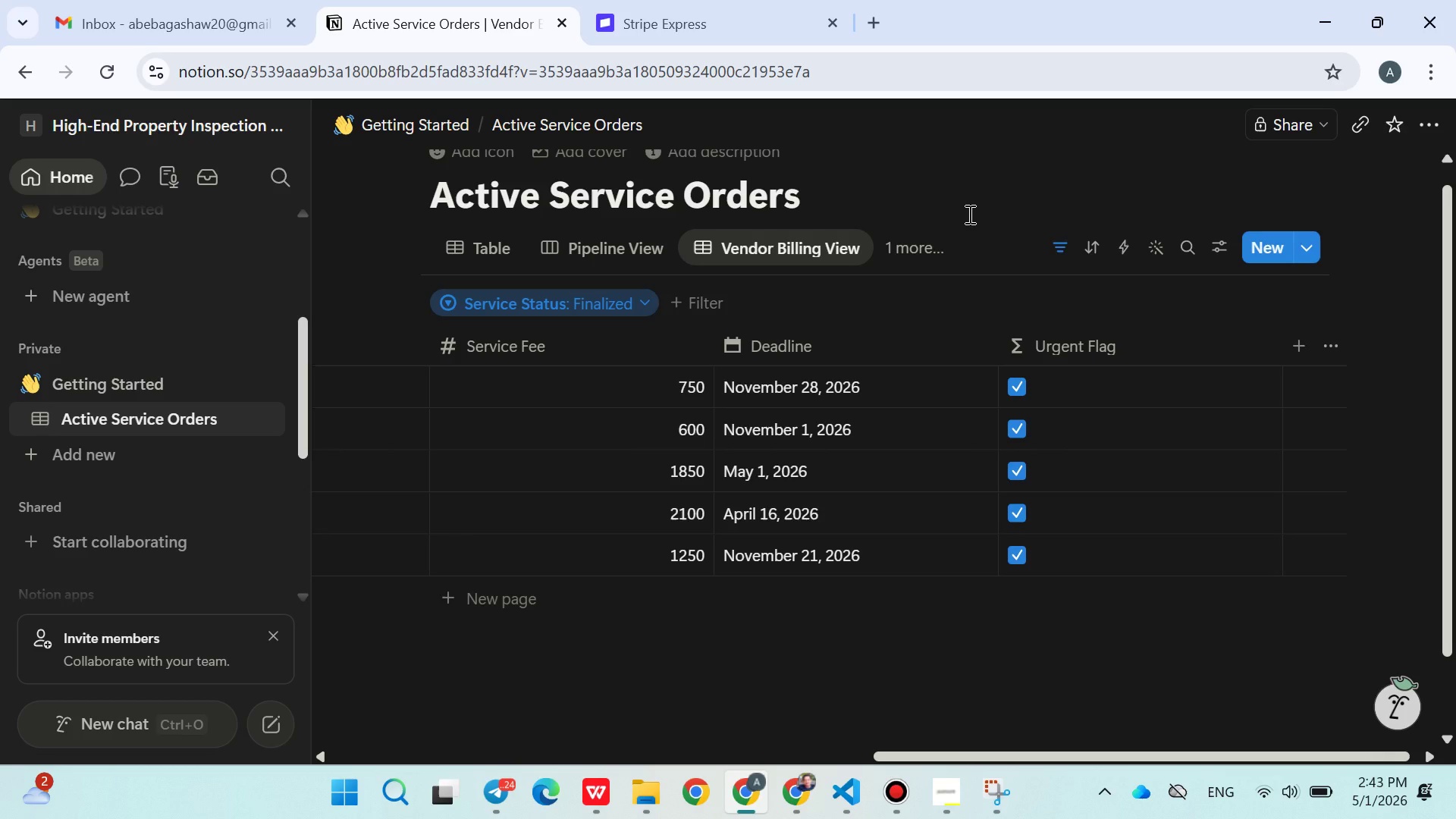 
left_click([497, 266])
 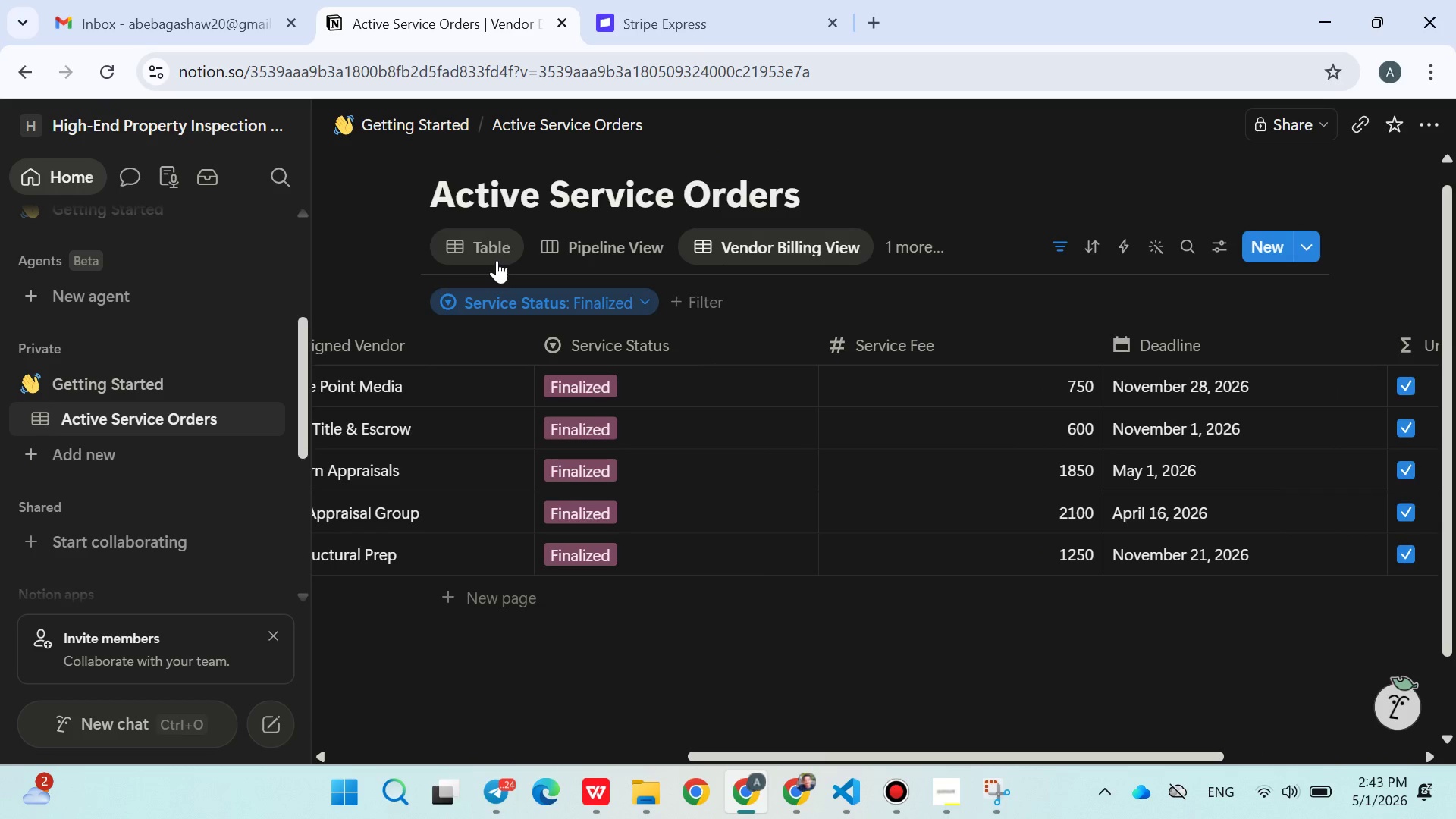 
left_click([497, 260])
 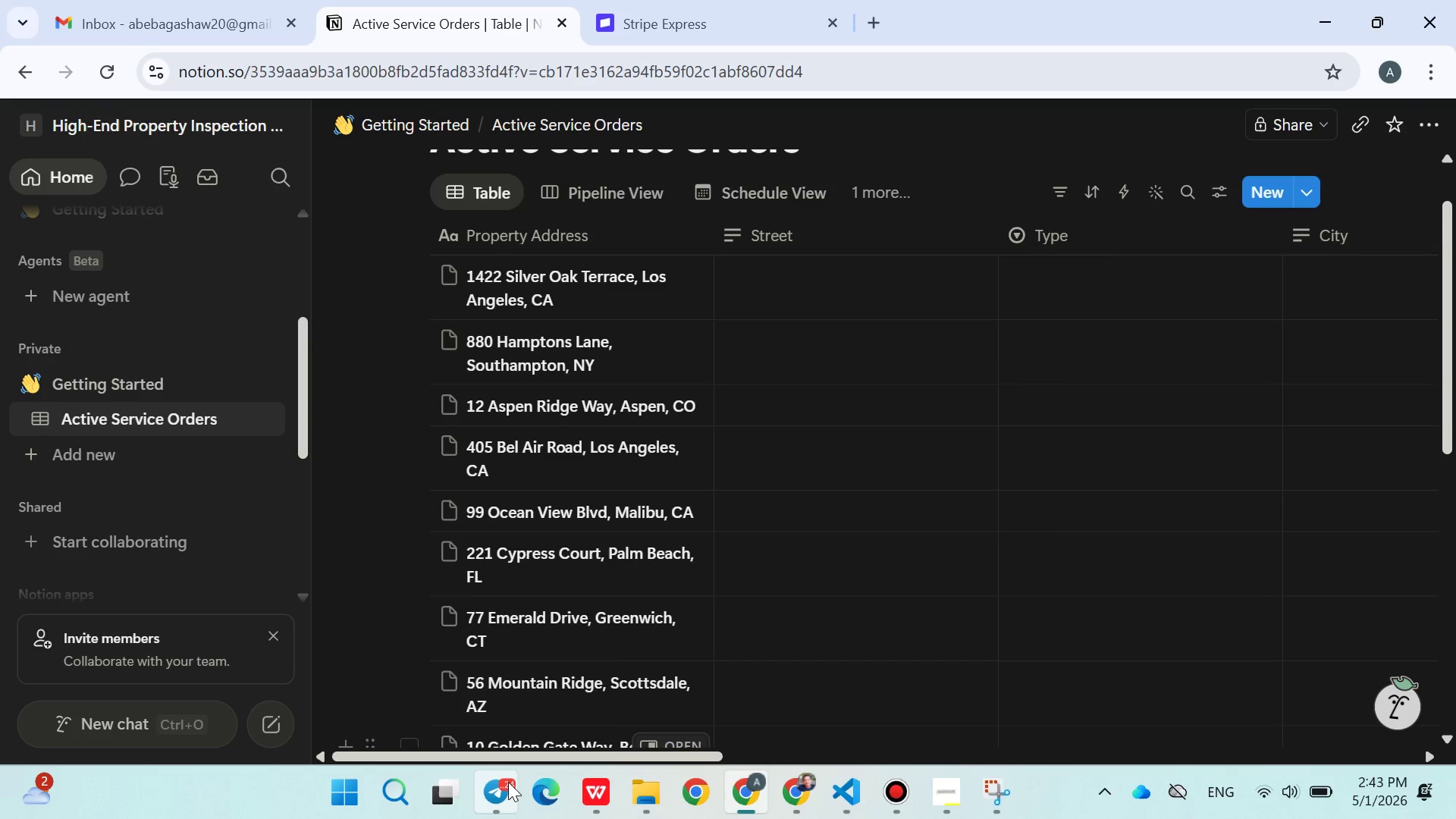 
left_click([508, 782])
 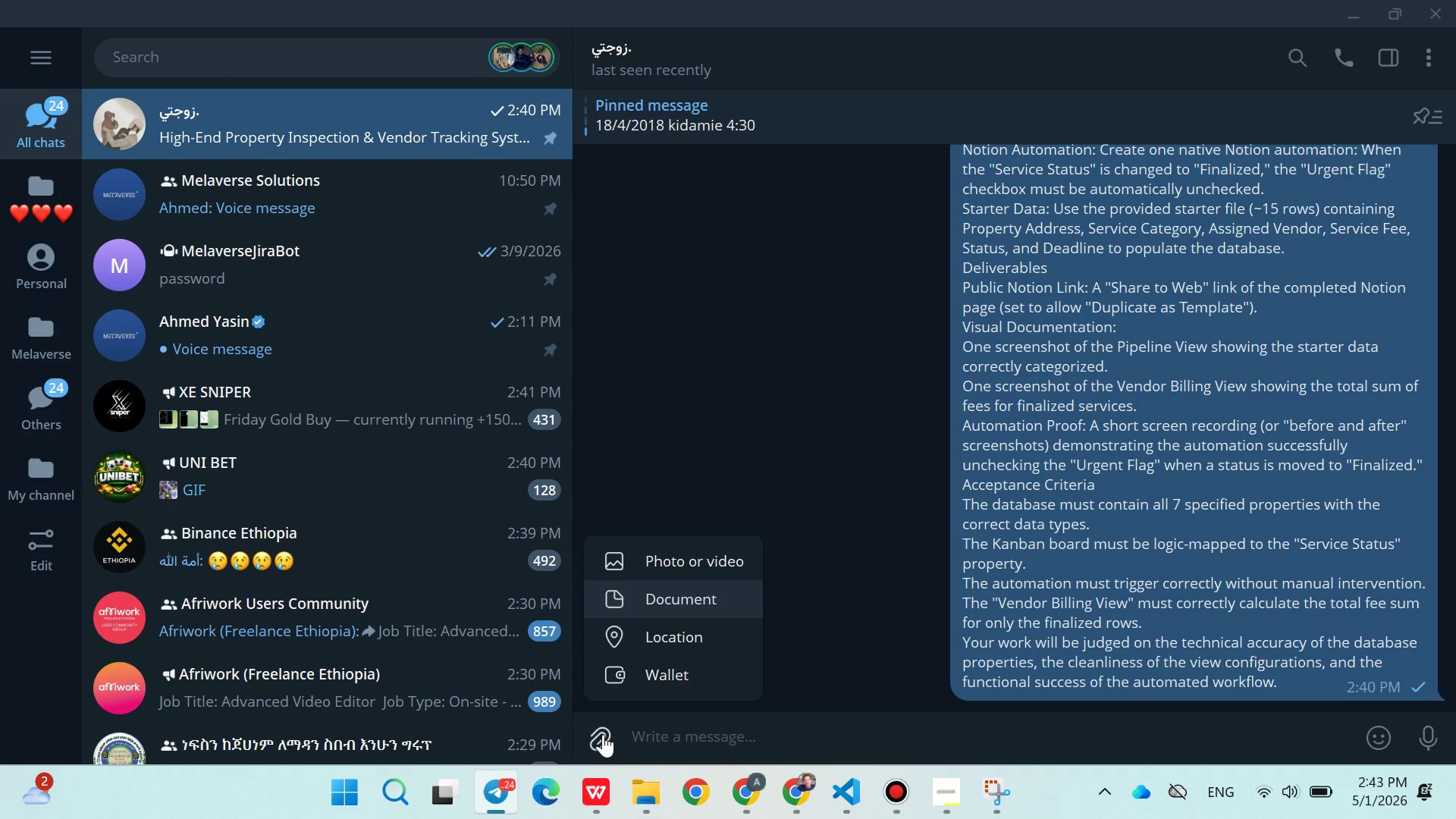 
left_click([603, 734])
 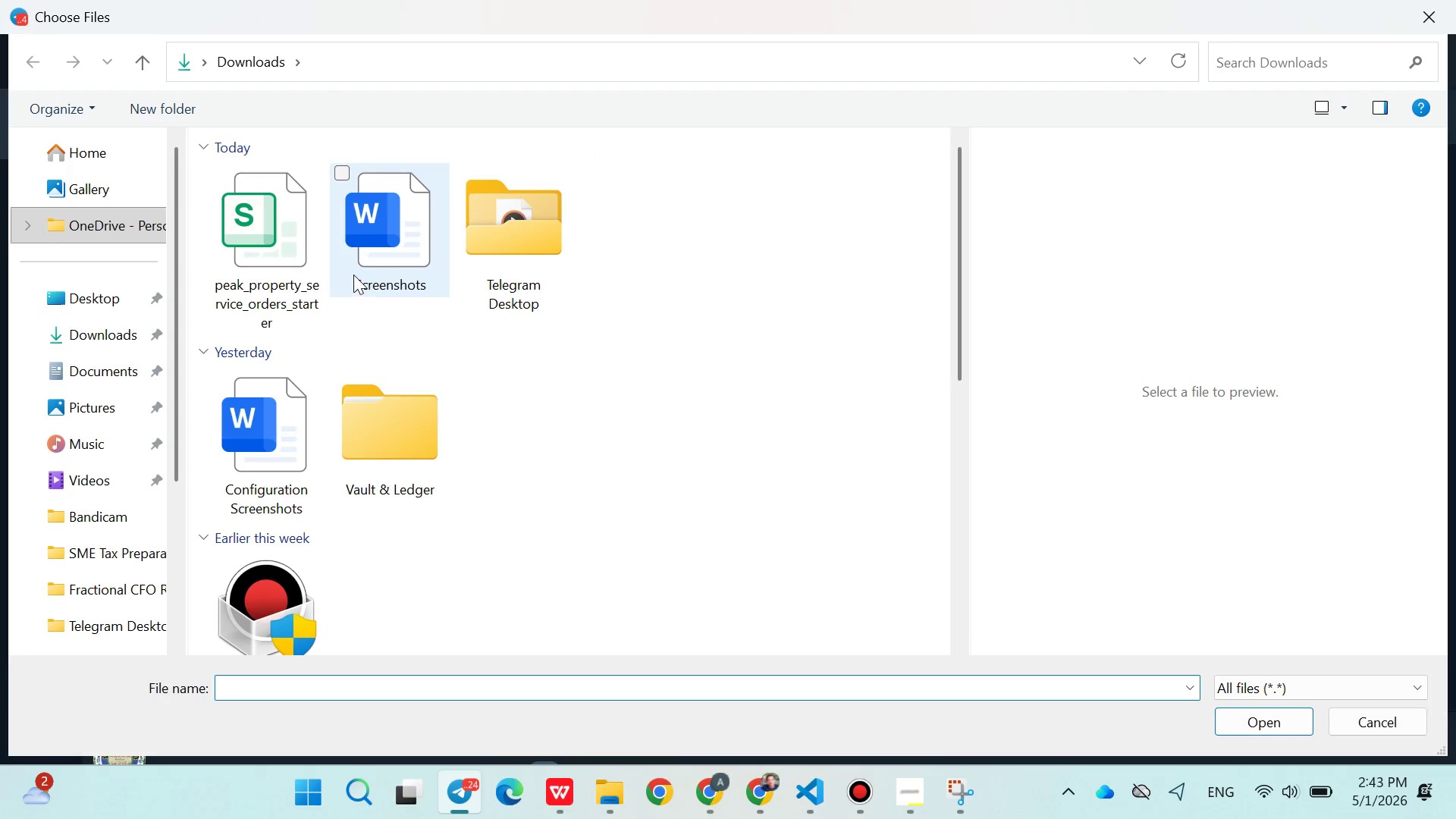 
double_click([258, 256])
 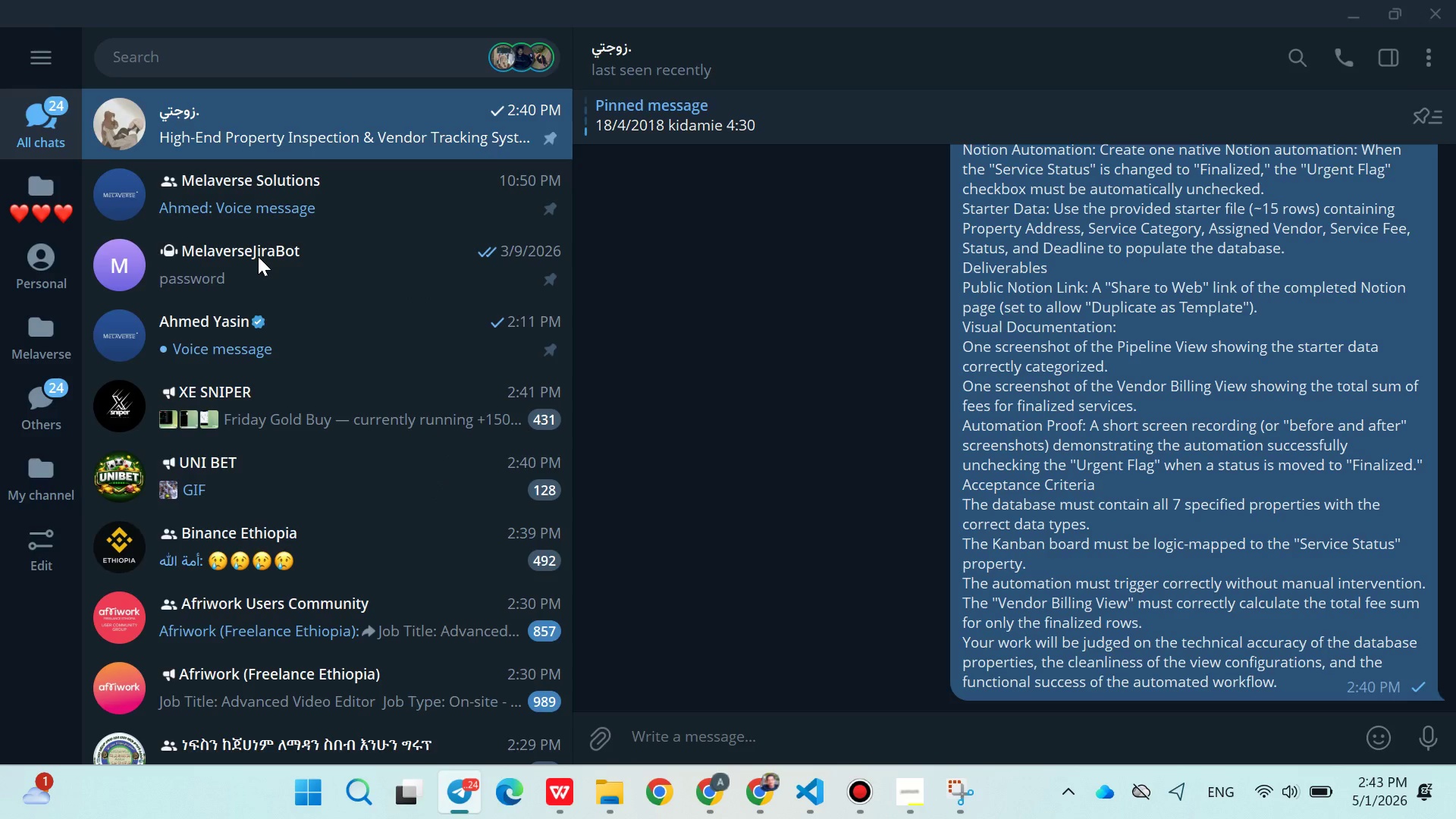 
key(Enter)
 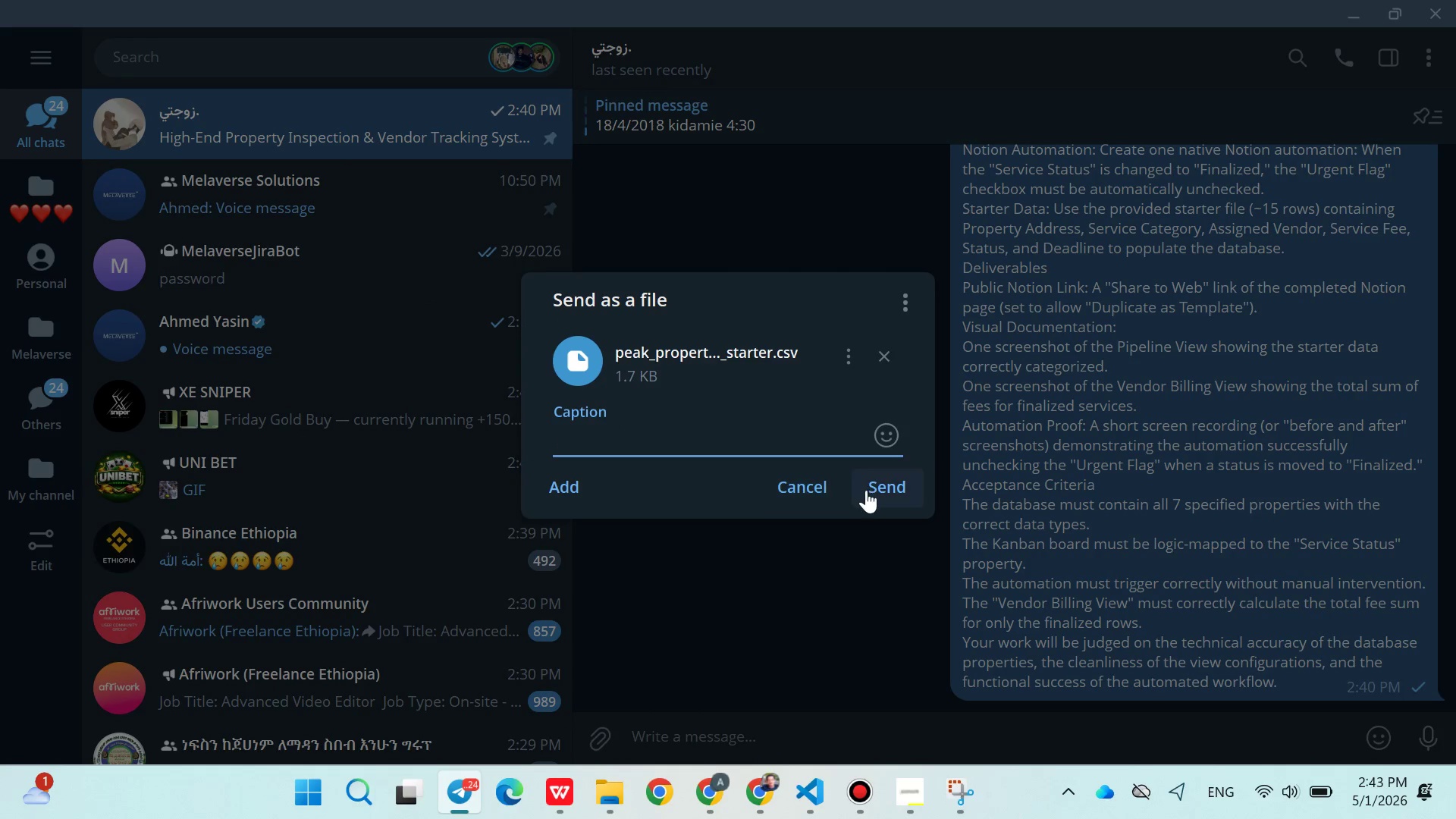 
left_click([868, 491])
 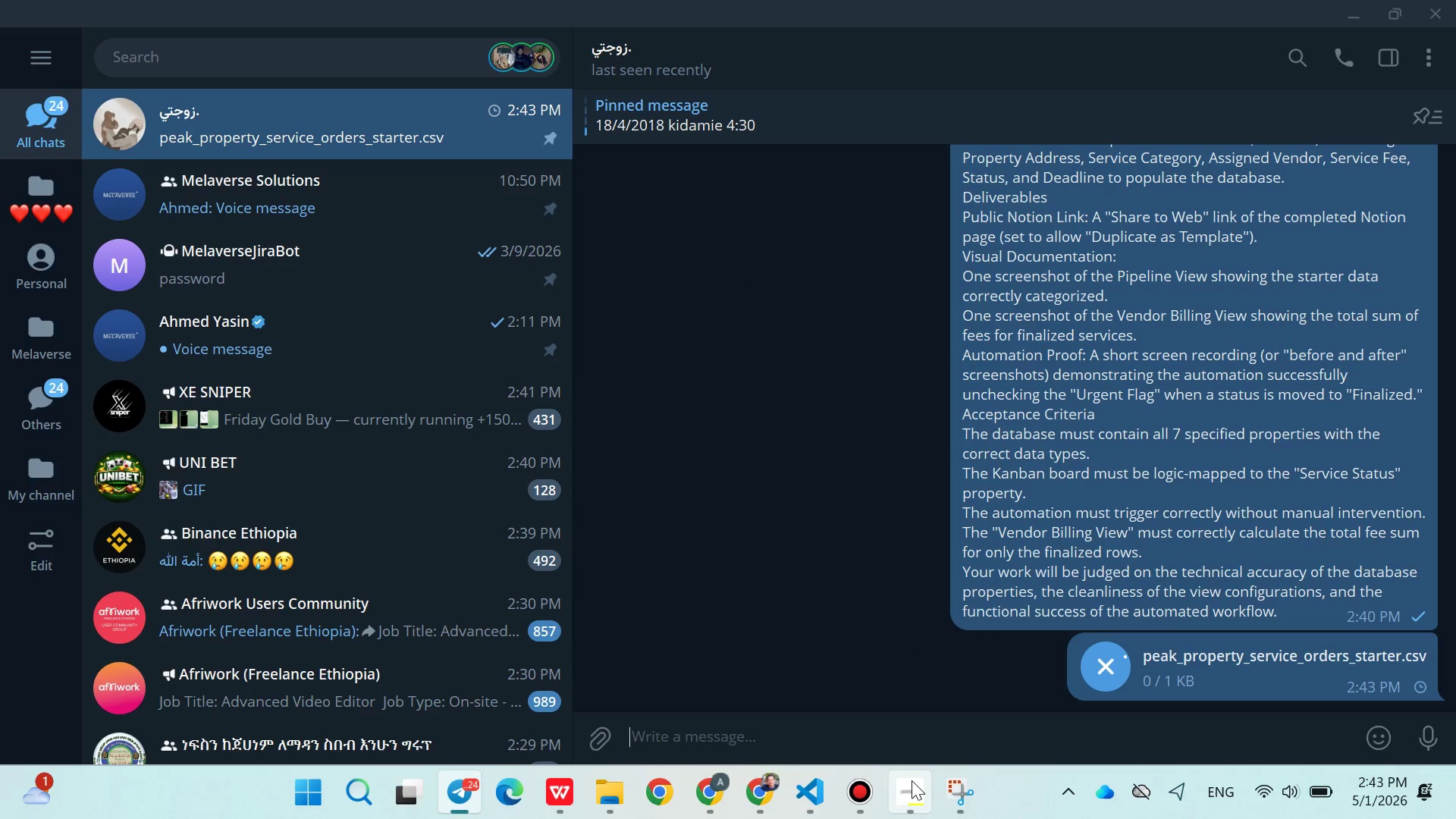 
left_click([912, 780])